 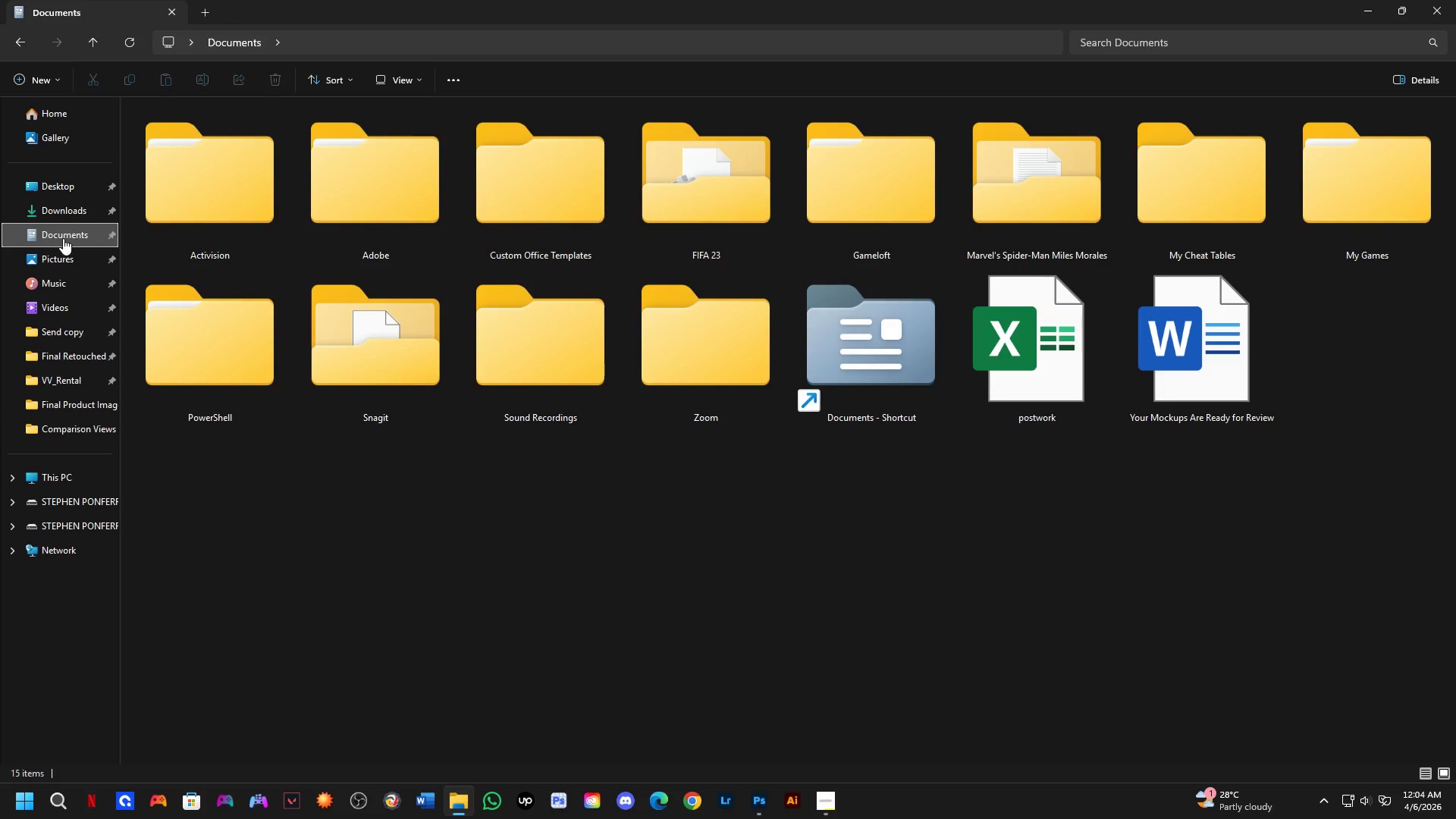 
left_click([86, 212])
 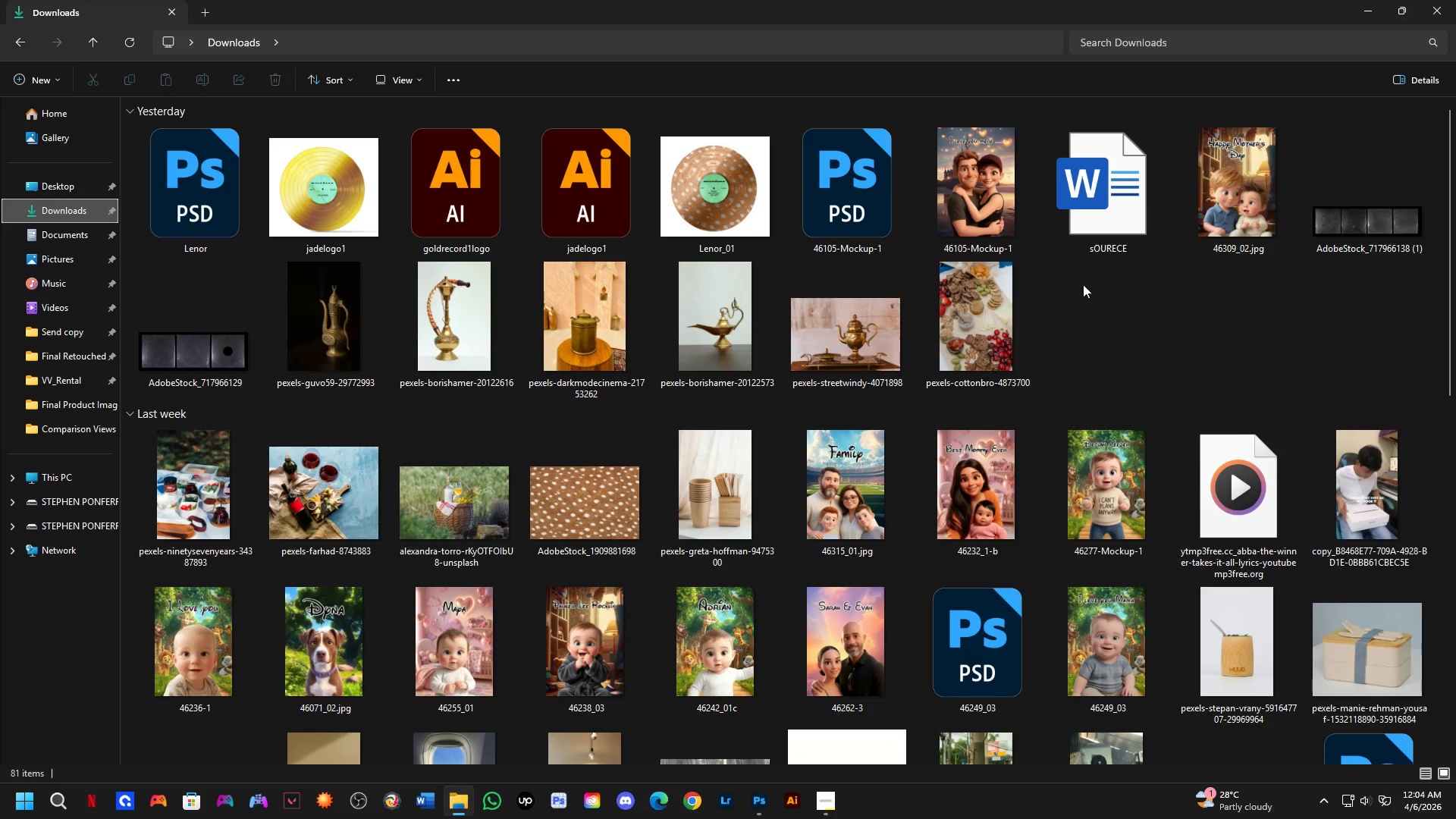 
left_click([1112, 218])
 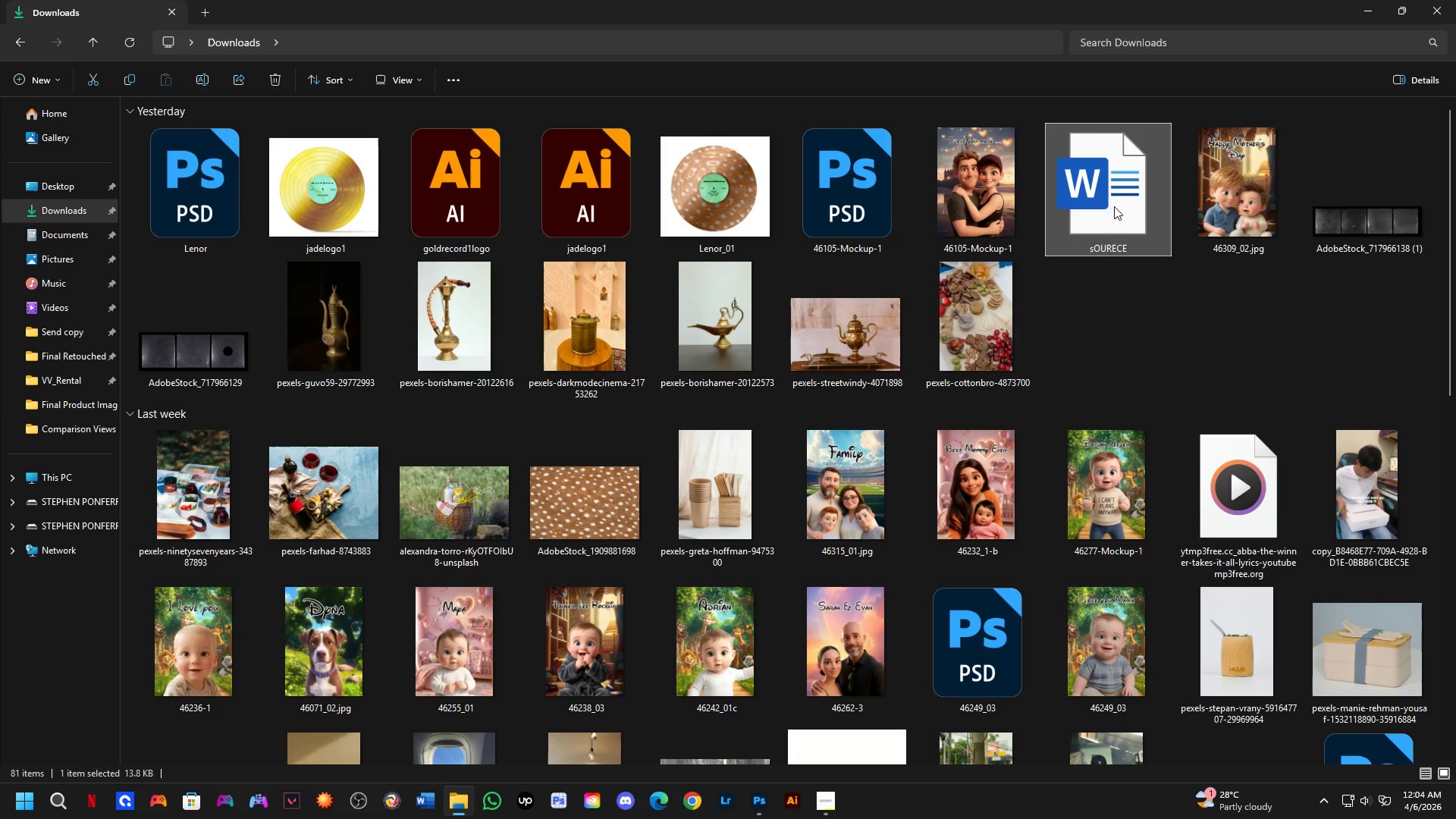 
left_click_drag(start_coordinate=[1114, 204], to_coordinate=[60, 381])
 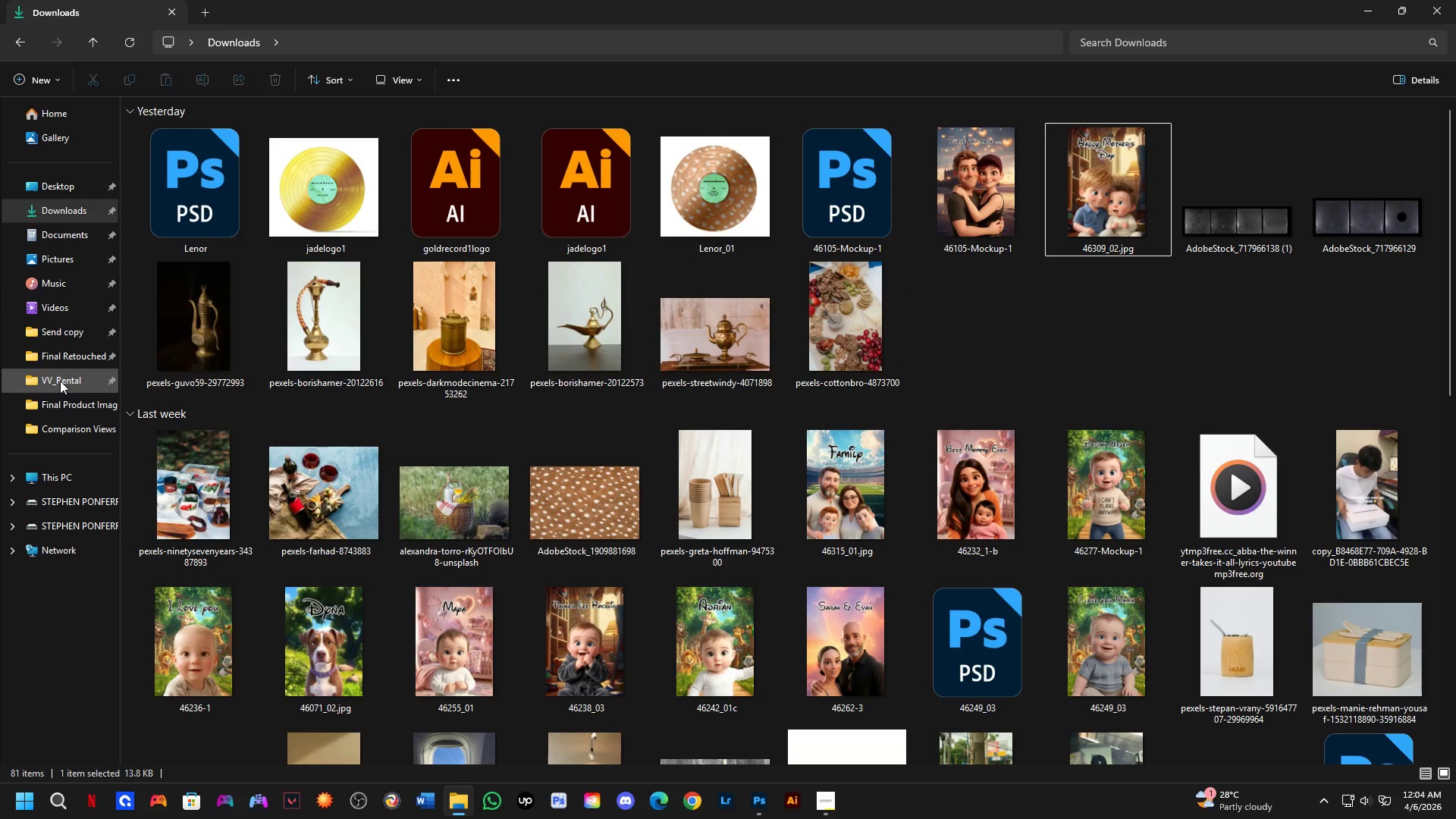 
left_click([60, 381])
 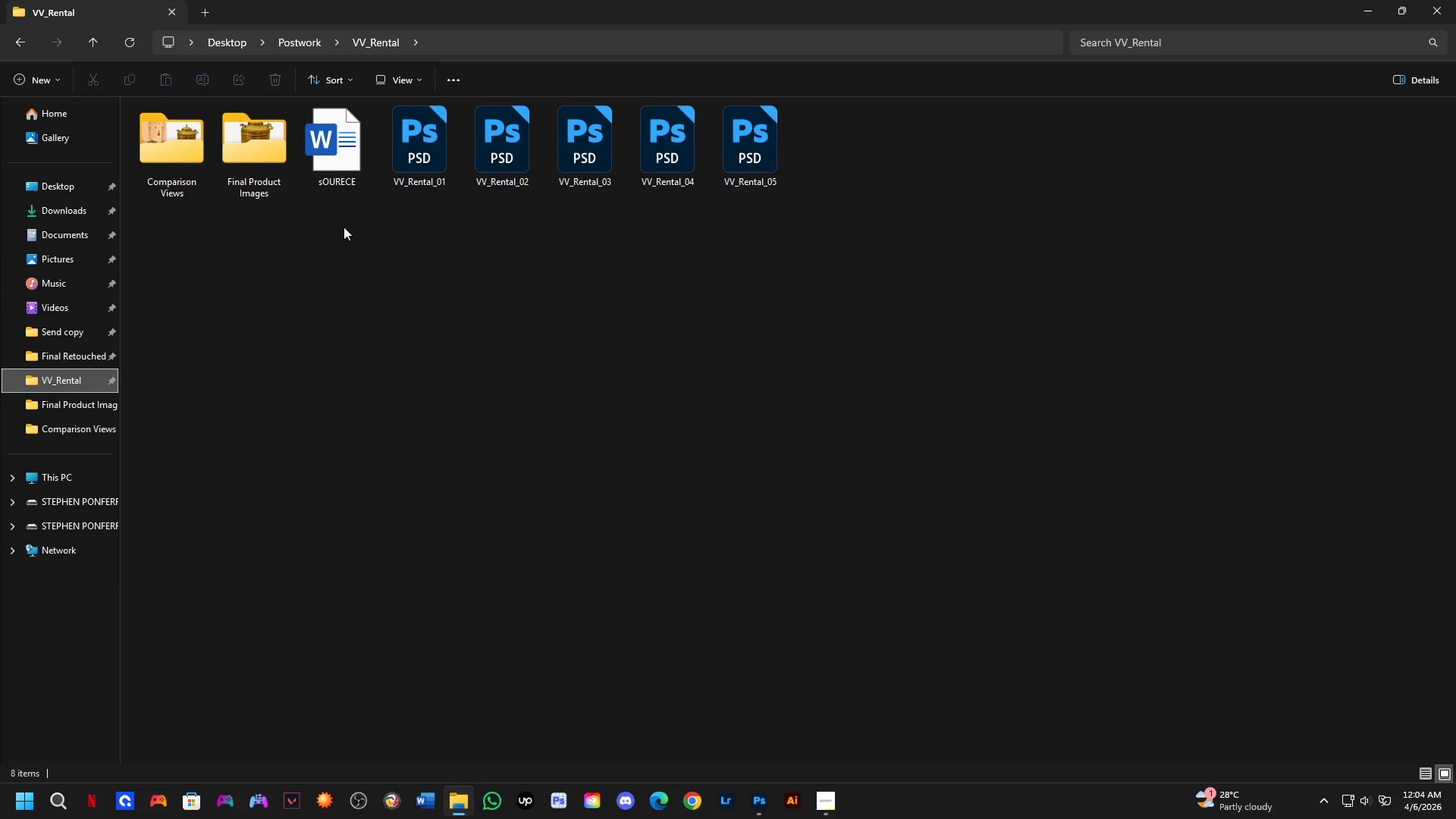 
right_click([340, 187])
 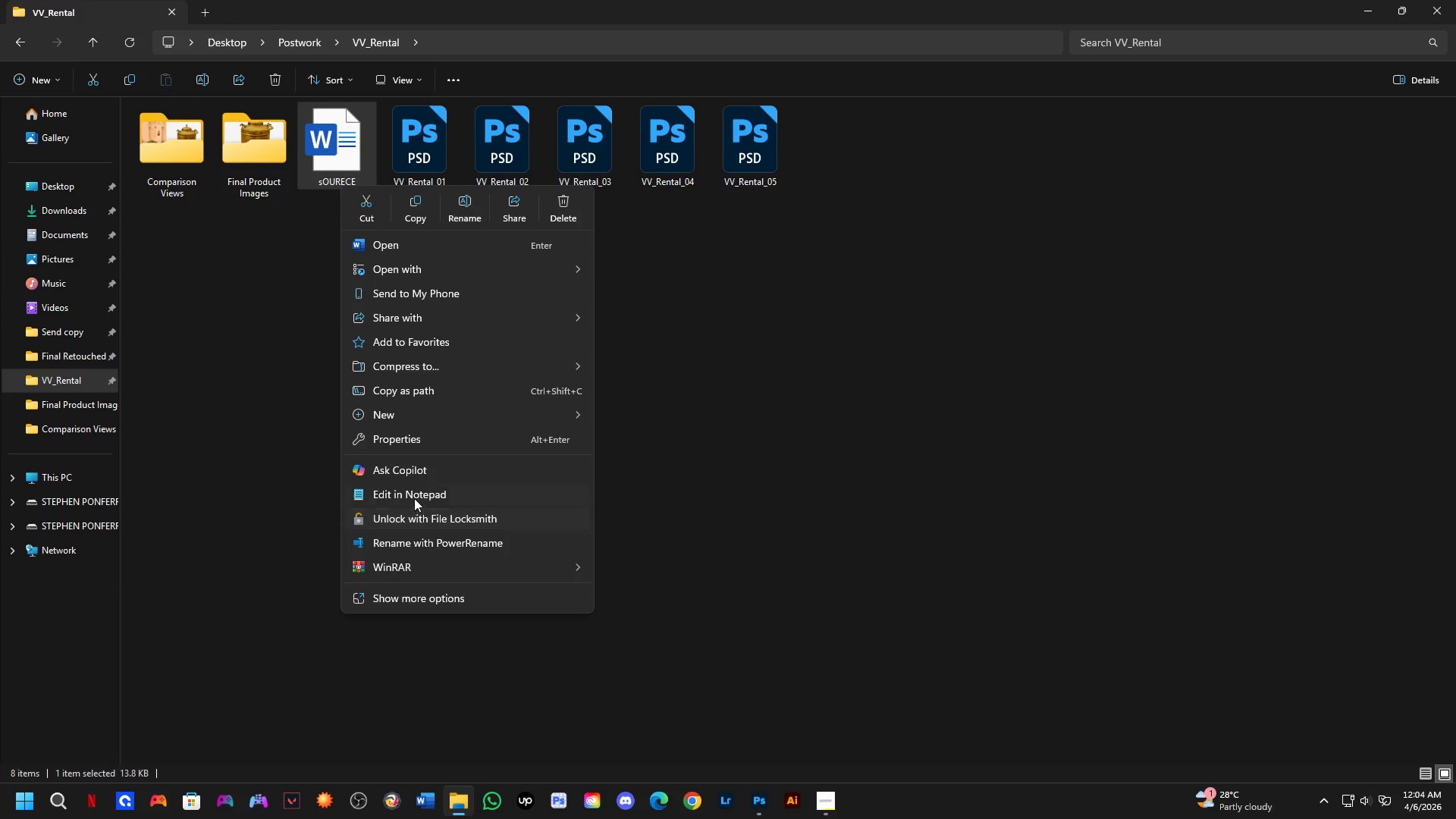 
key(Alt+Tab)
 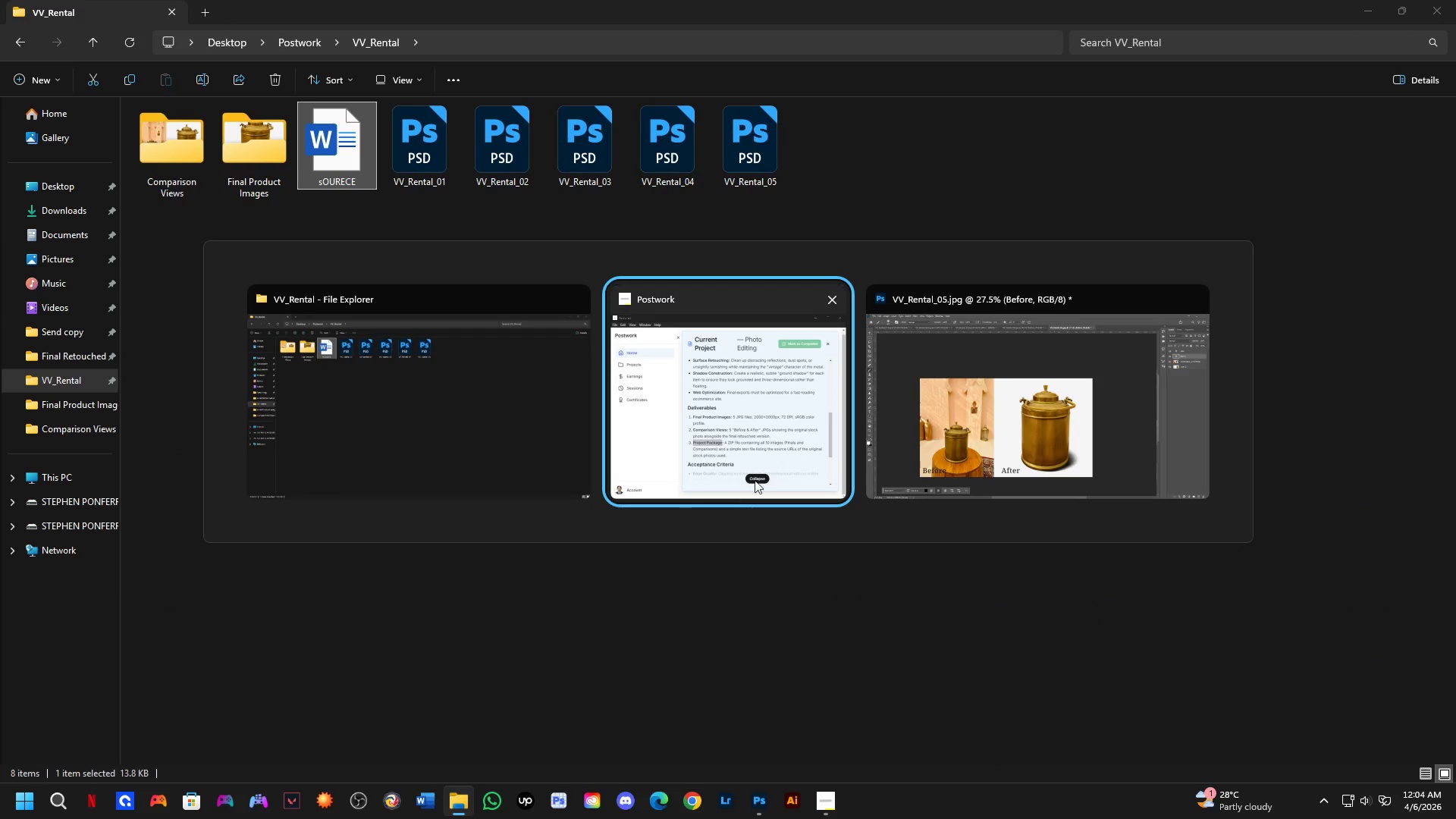 
left_click([764, 451])